 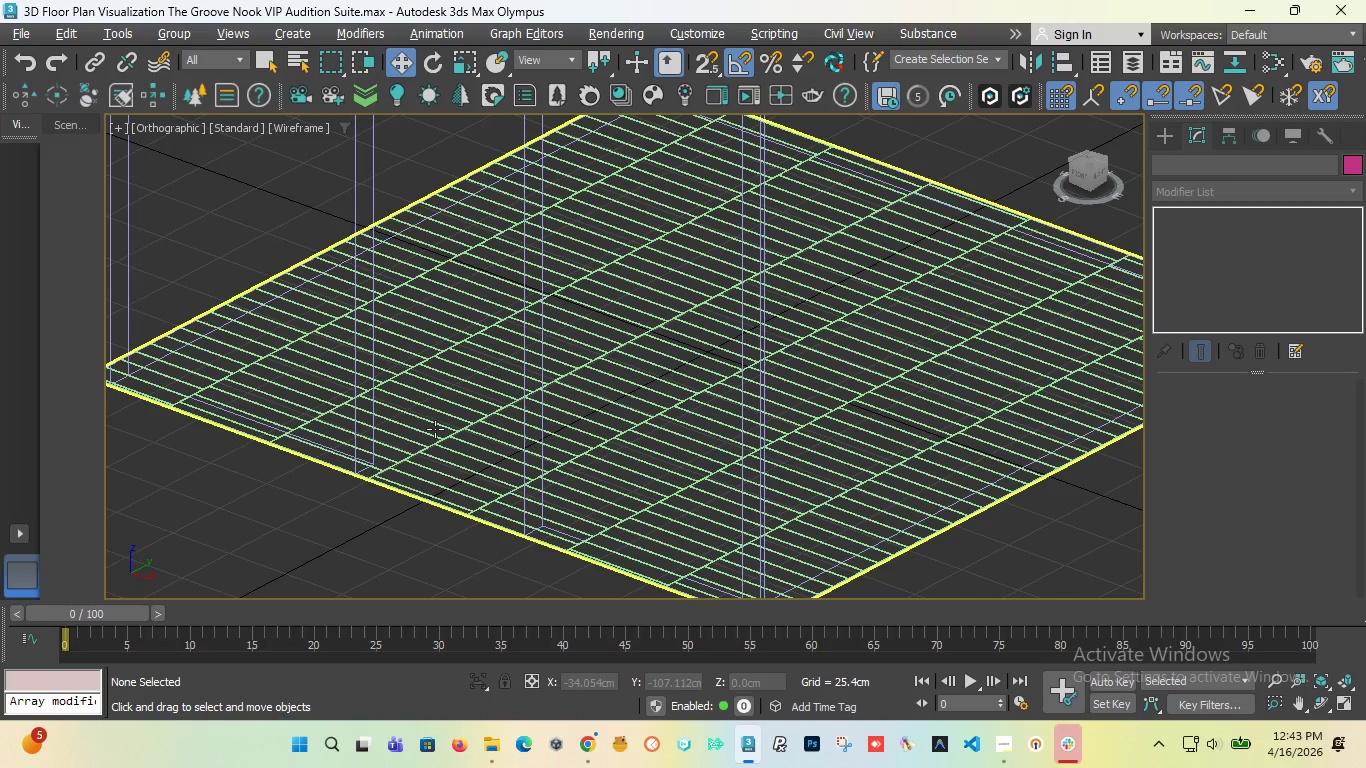 
scroll: coordinate [435, 429], scroll_direction: down, amount: 1.0
 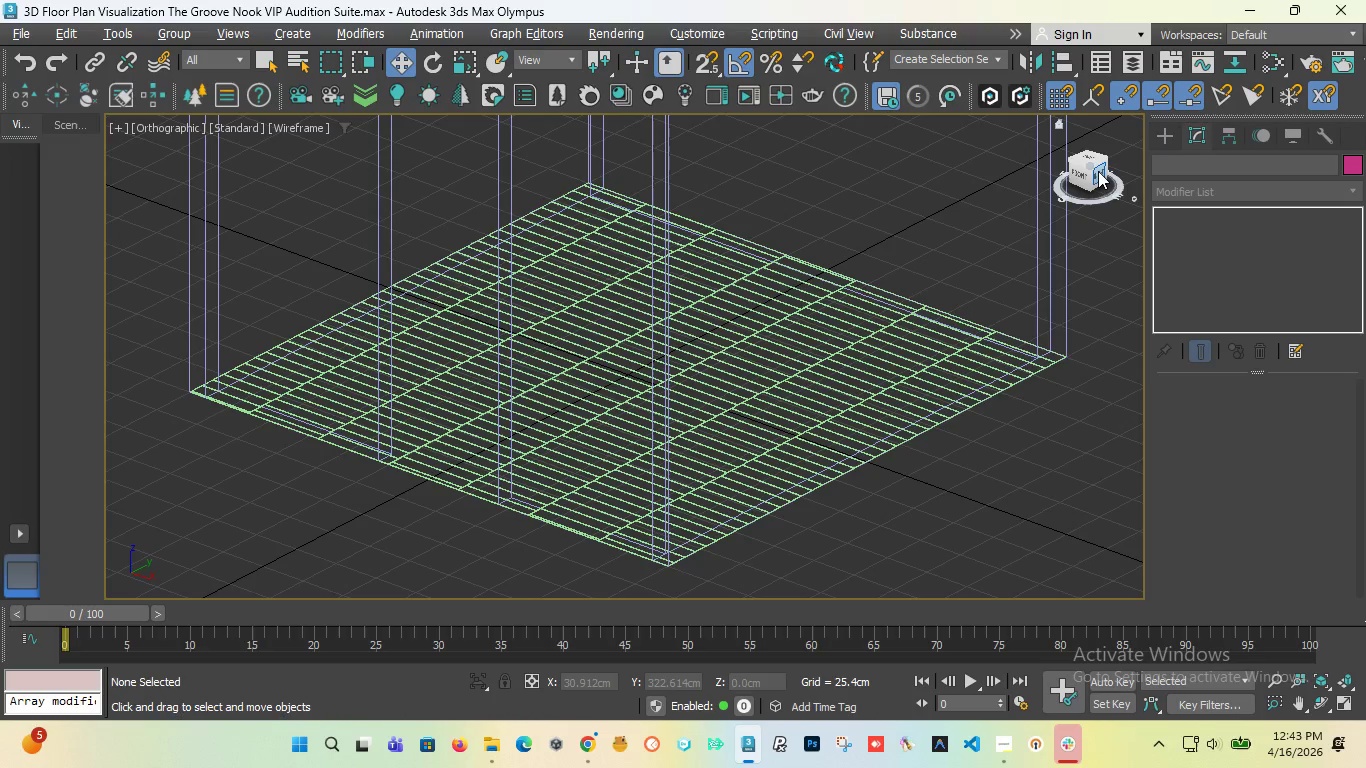 
left_click_drag(start_coordinate=[1098, 171], to_coordinate=[1094, 195])
 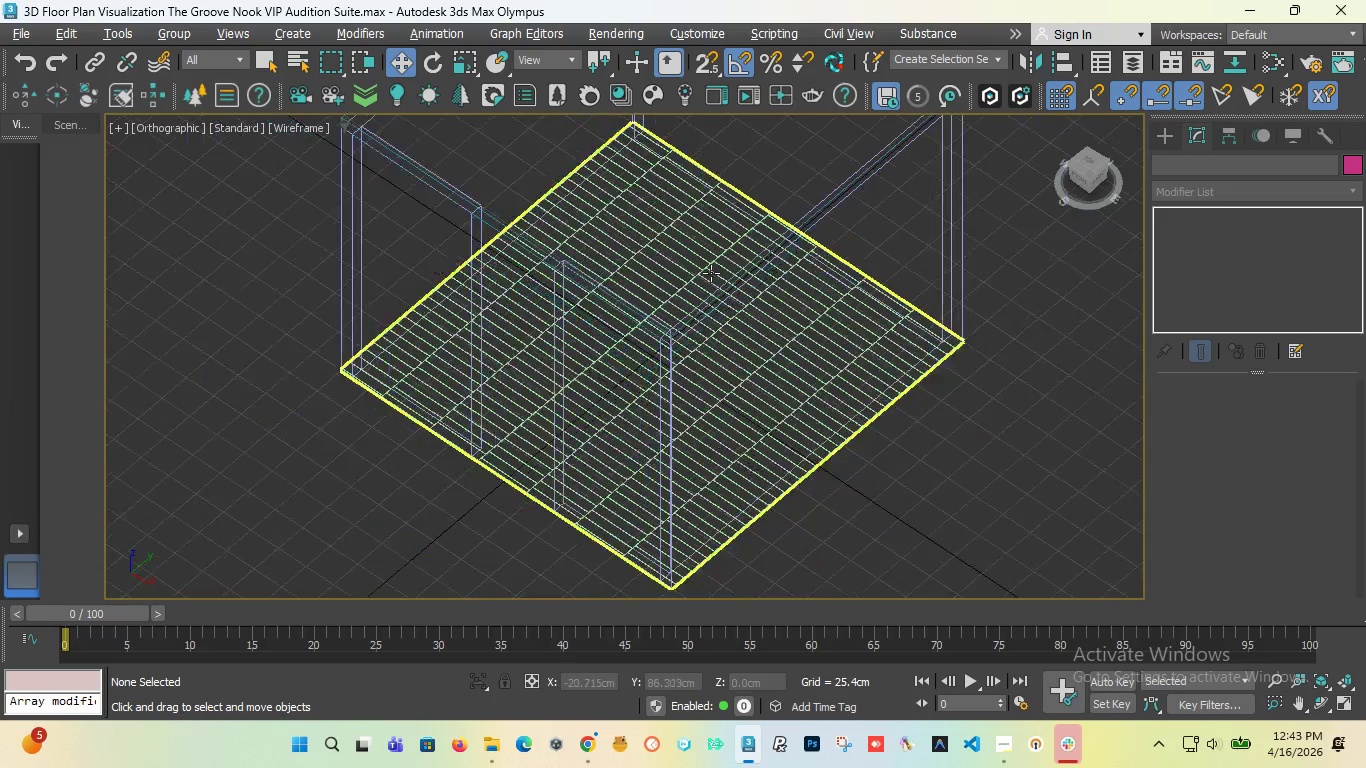 
scroll: coordinate [711, 273], scroll_direction: down, amount: 3.0
 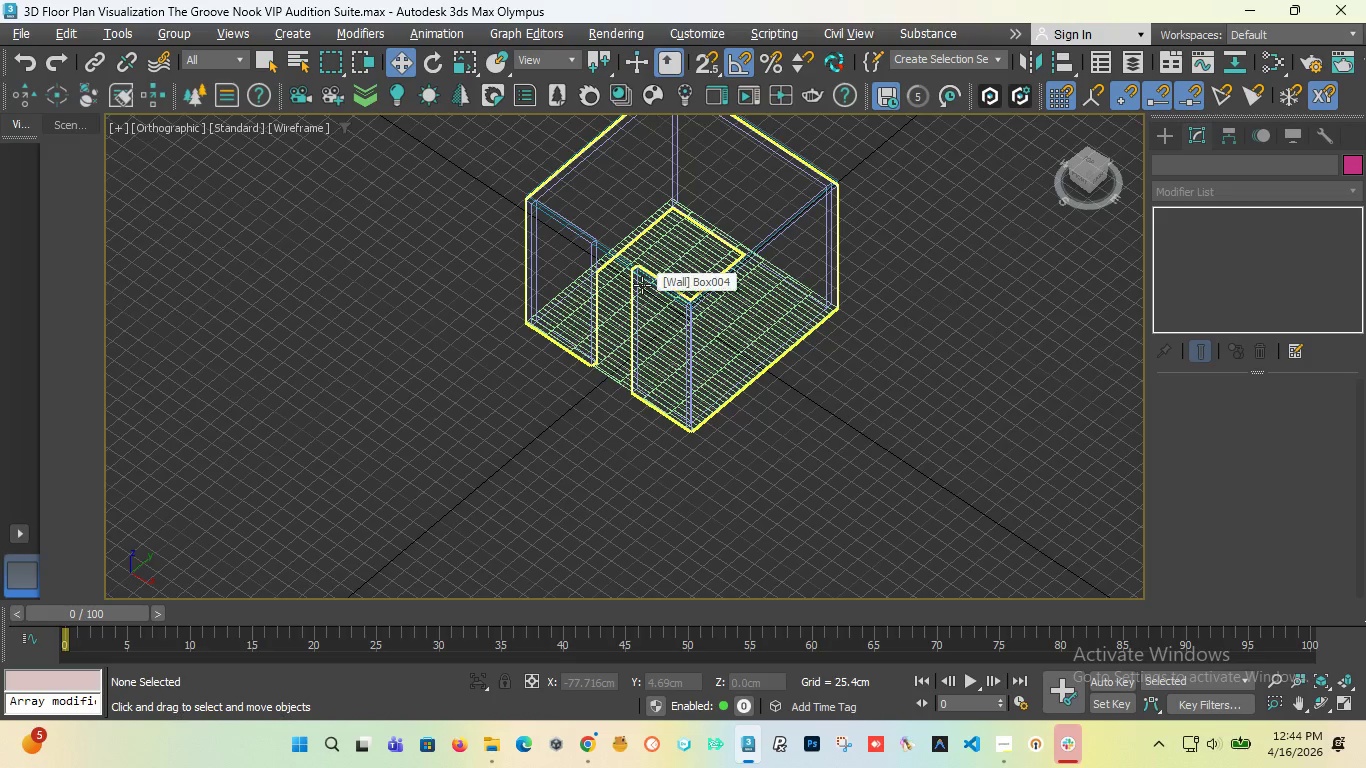 
wait(7.76)
 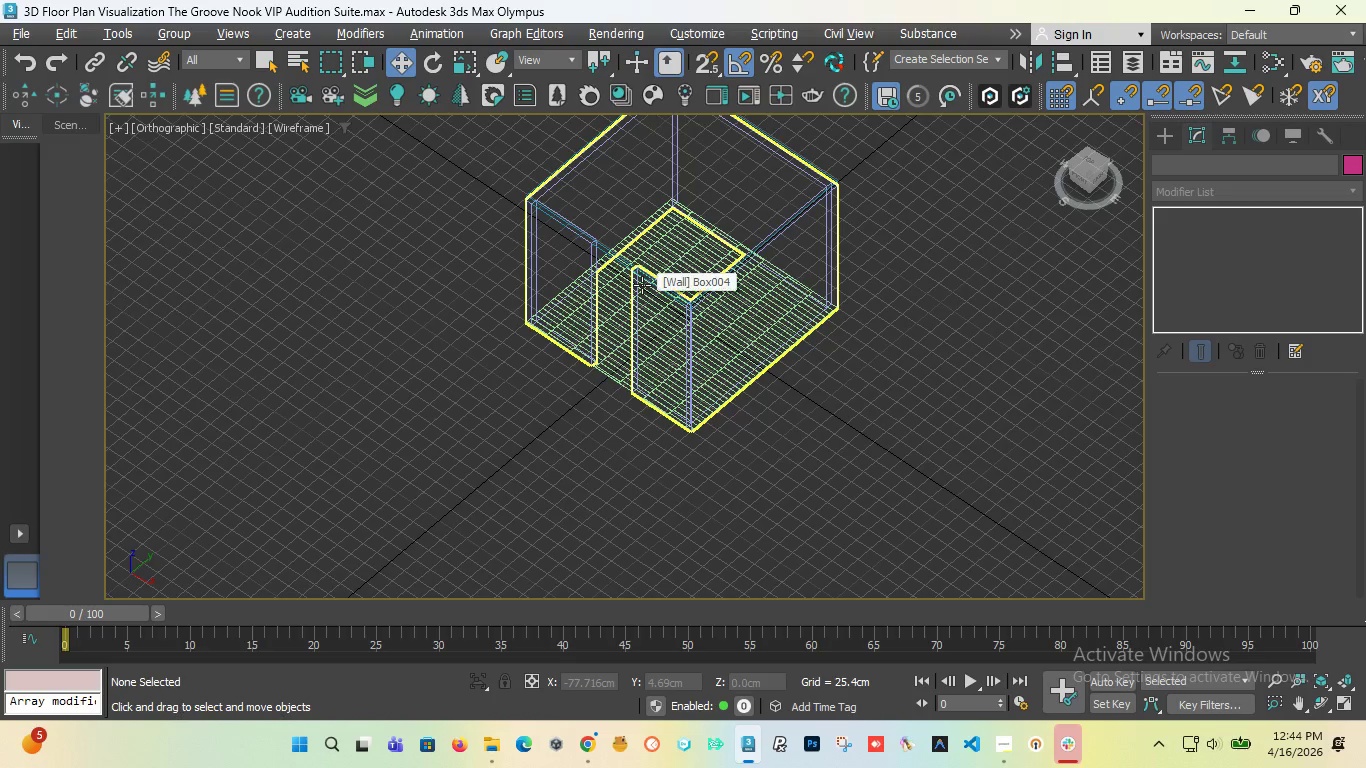 
left_click_drag(start_coordinate=[1085, 180], to_coordinate=[1113, 185])
 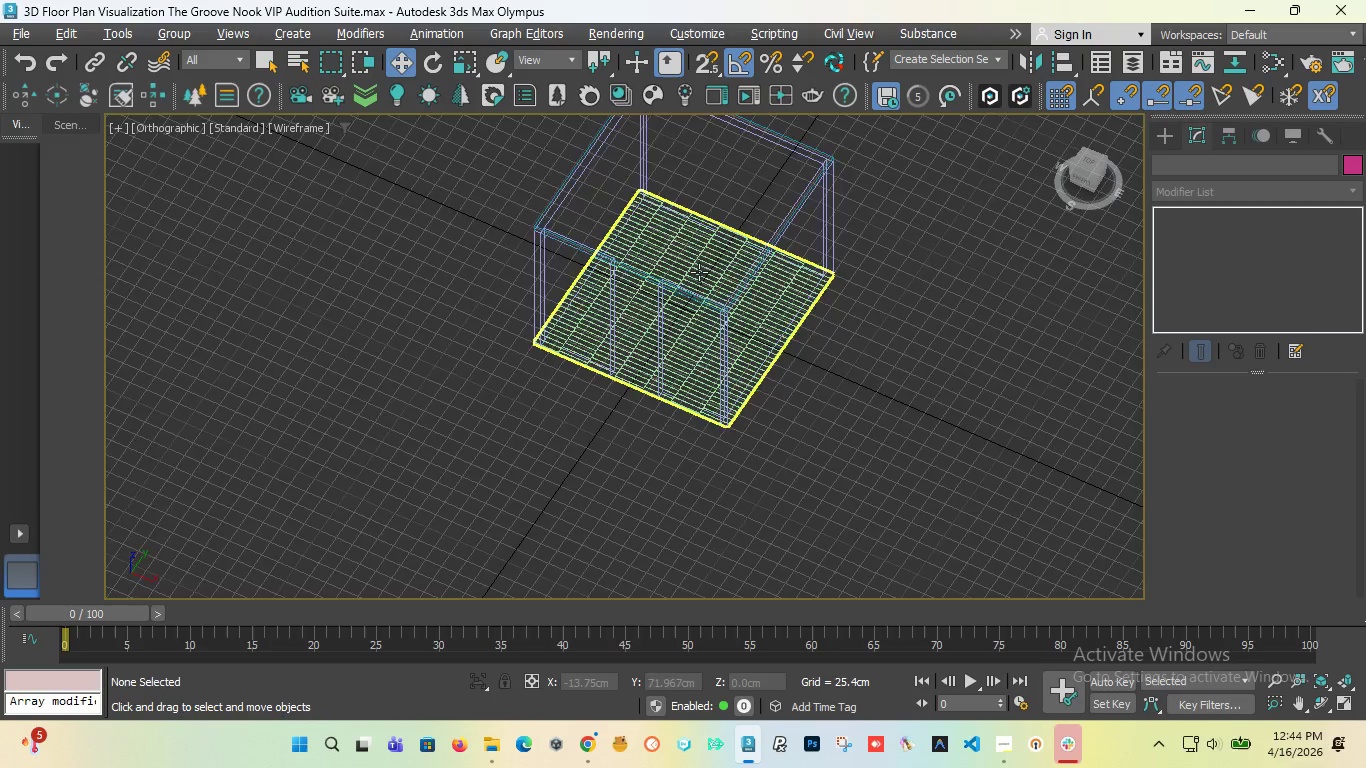 
scroll: coordinate [699, 272], scroll_direction: down, amount: 2.0
 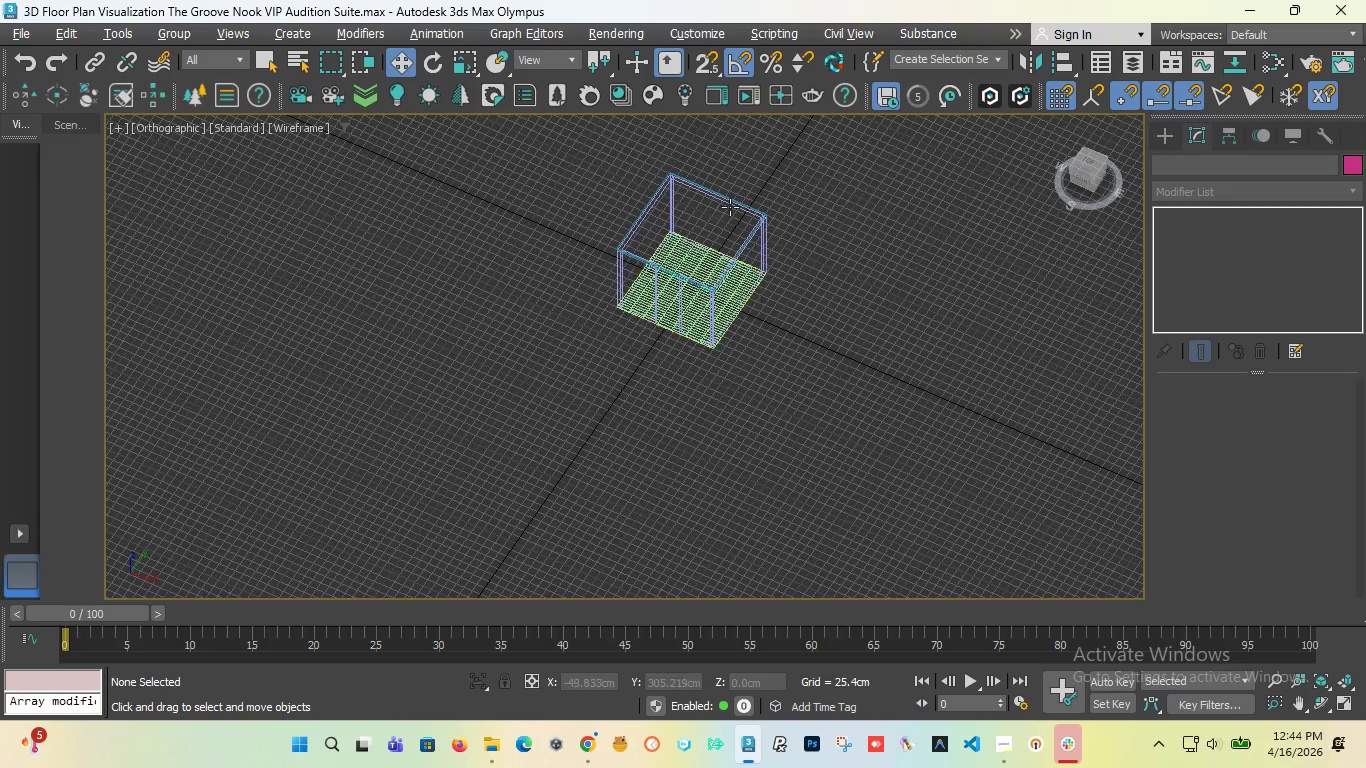 
scroll: coordinate [730, 207], scroll_direction: up, amount: 3.0
 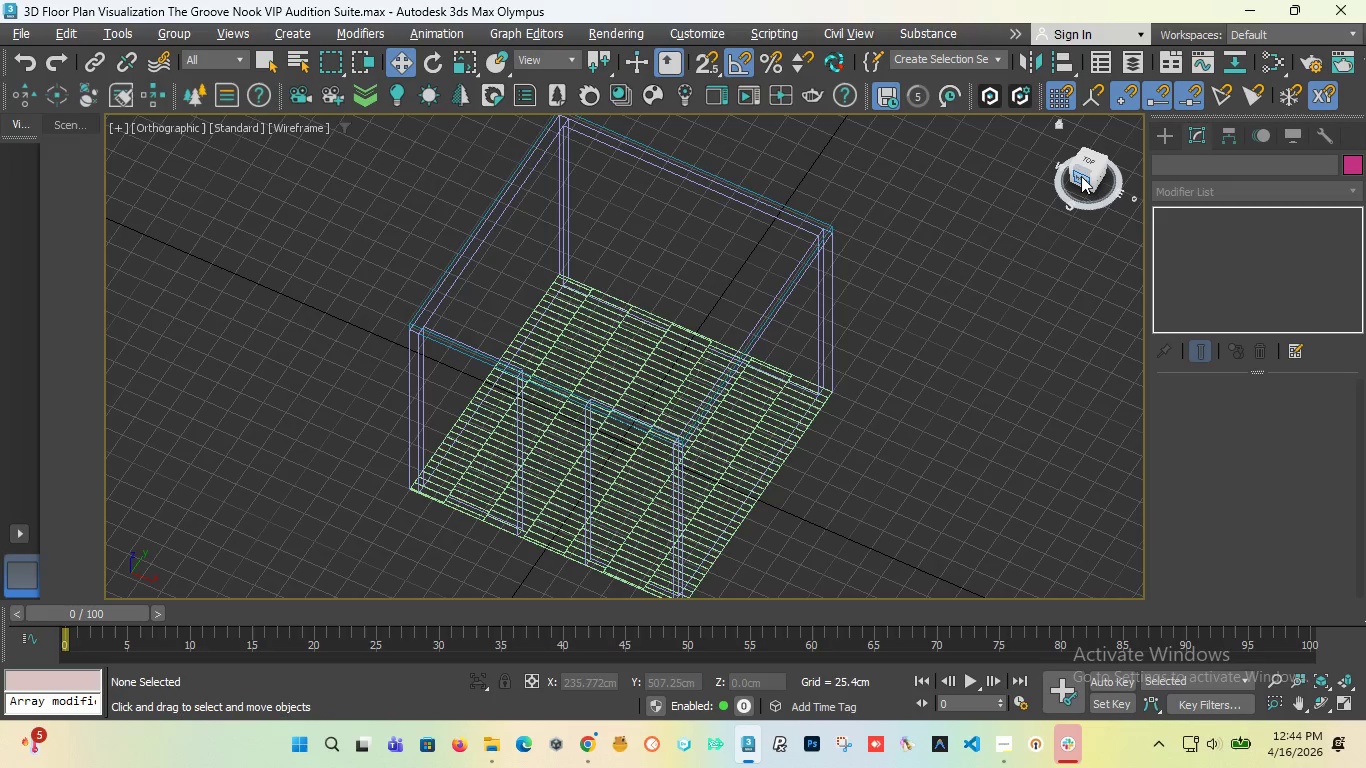 